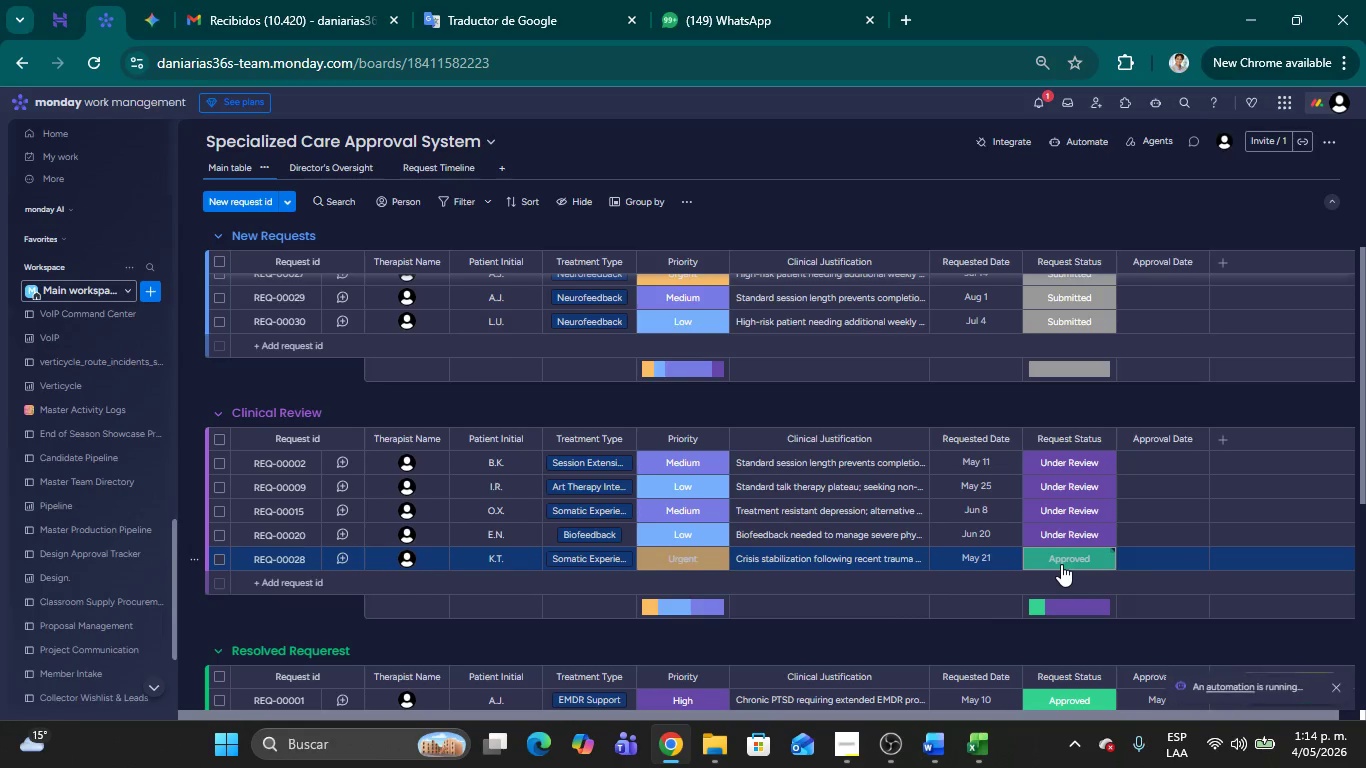 
wait(8.7)
 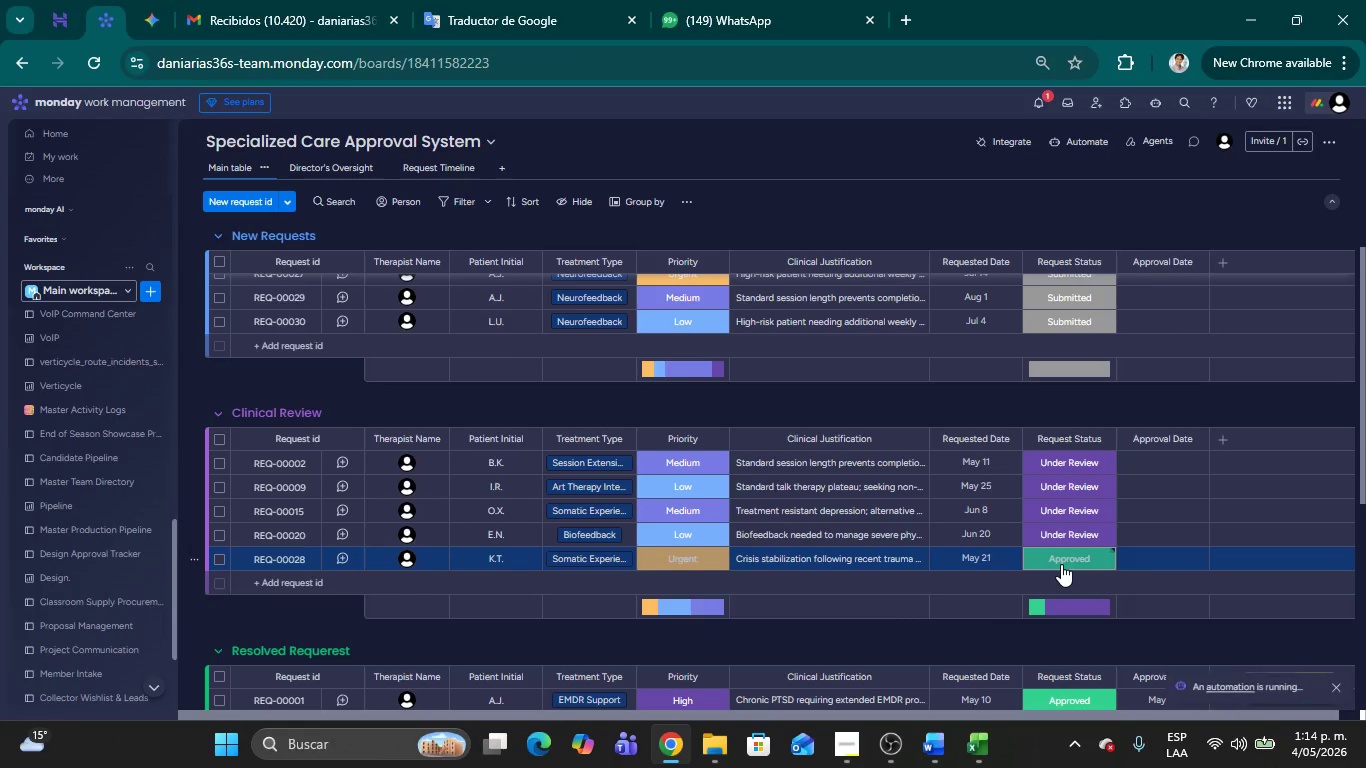 
scroll: coordinate [1008, 546], scroll_direction: down, amount: 3.0
 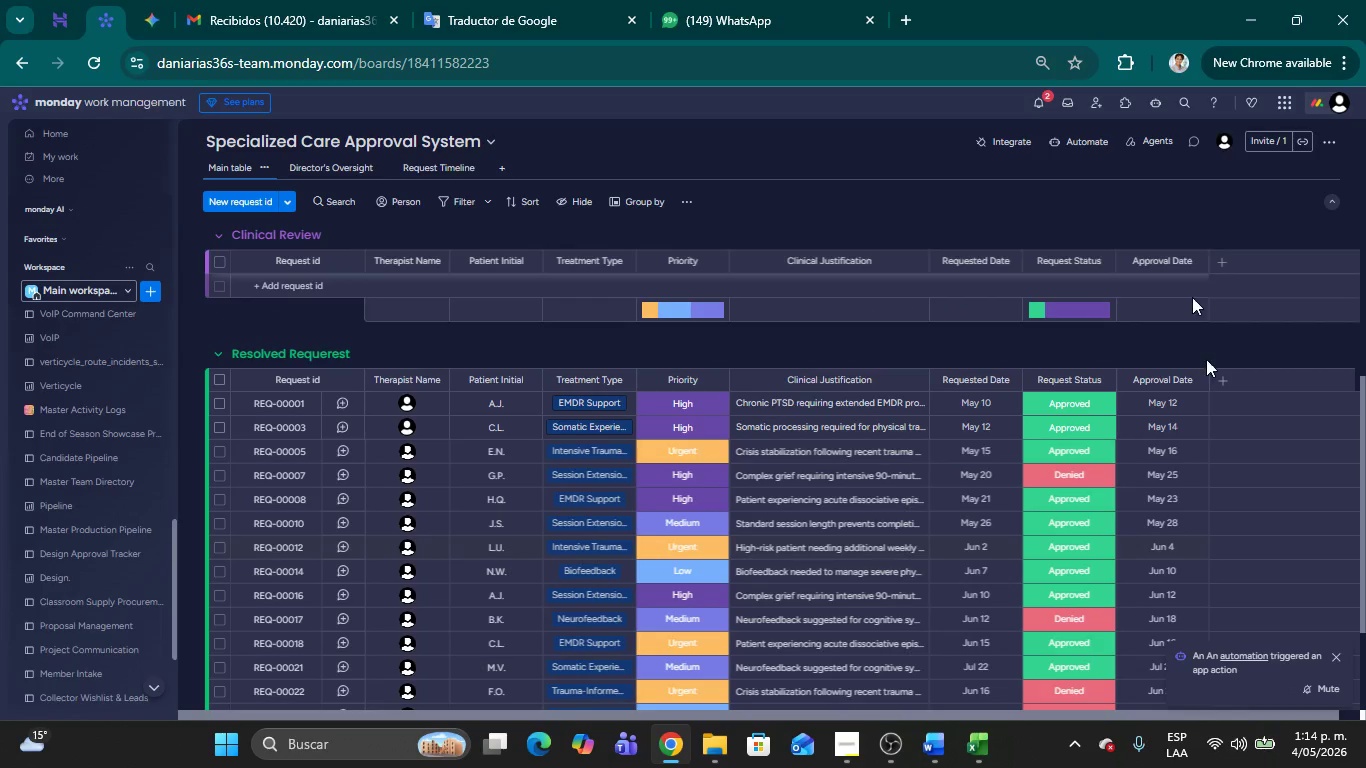 
scroll: coordinate [1209, 376], scroll_direction: up, amount: 2.0
 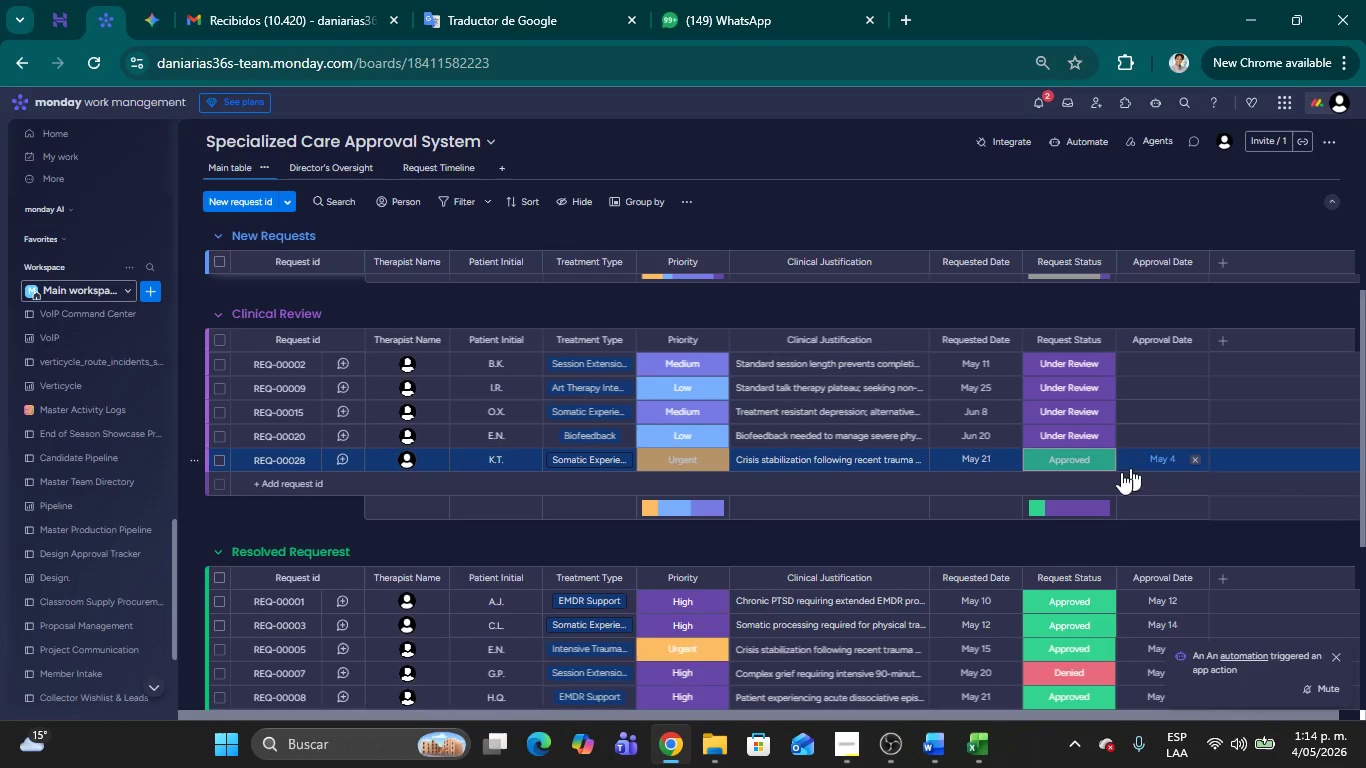 
scroll: coordinate [1055, 516], scroll_direction: down, amount: 4.0
 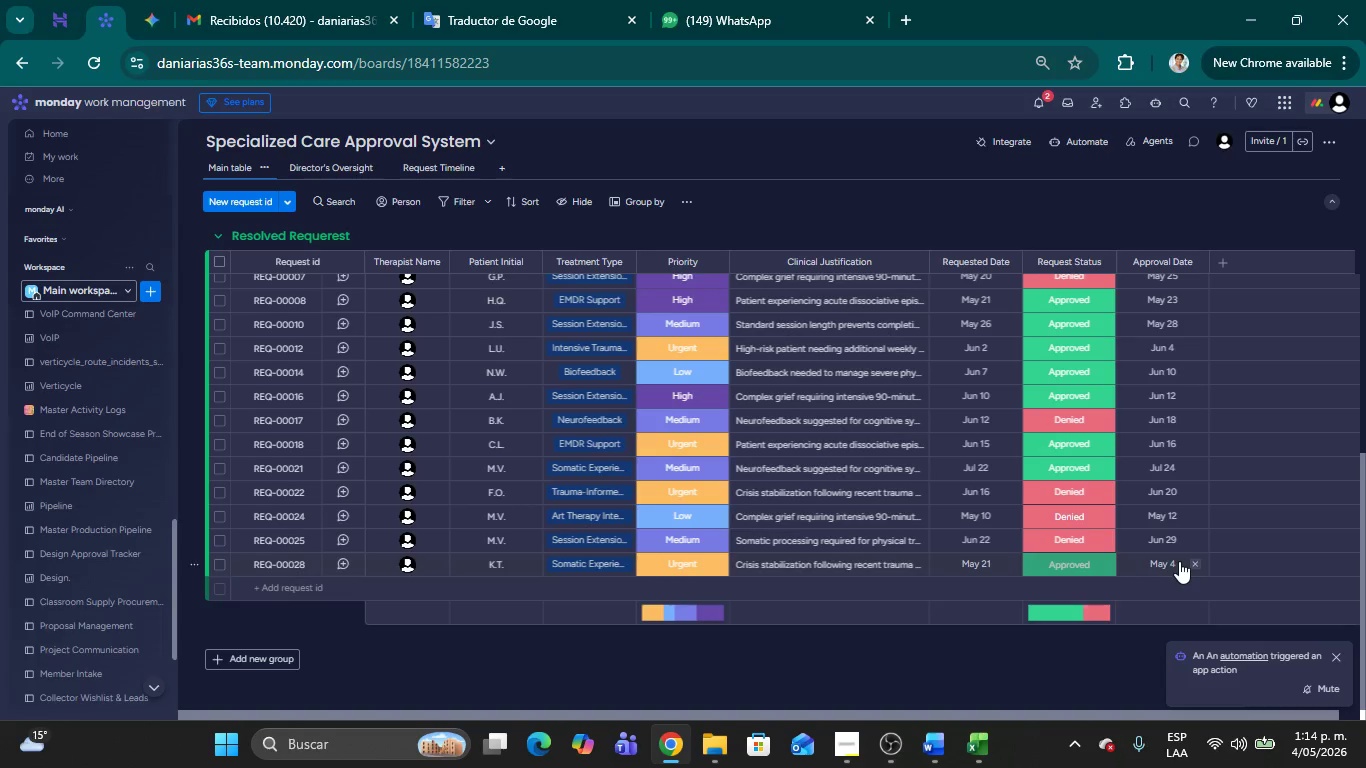 
scroll: coordinate [949, 559], scroll_direction: up, amount: 5.0
 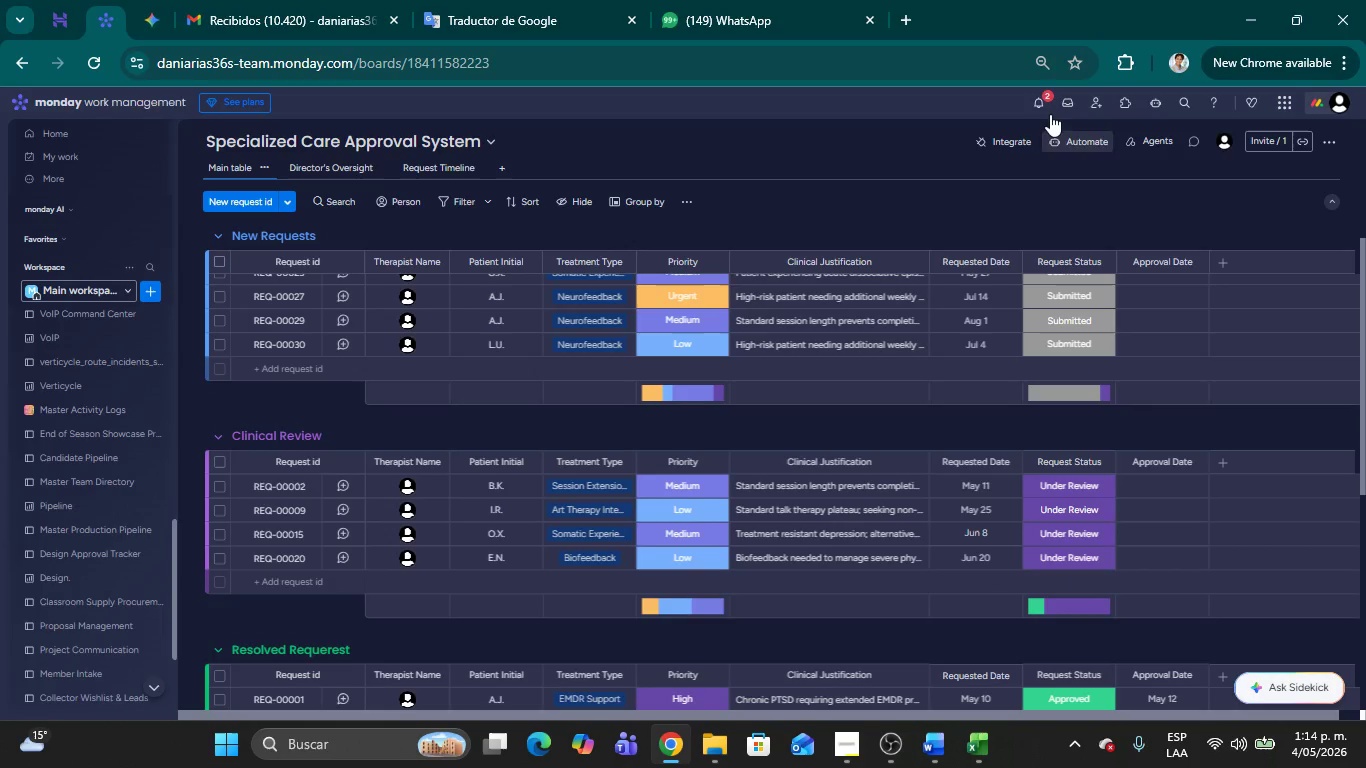 
left_click([1050, 102])
 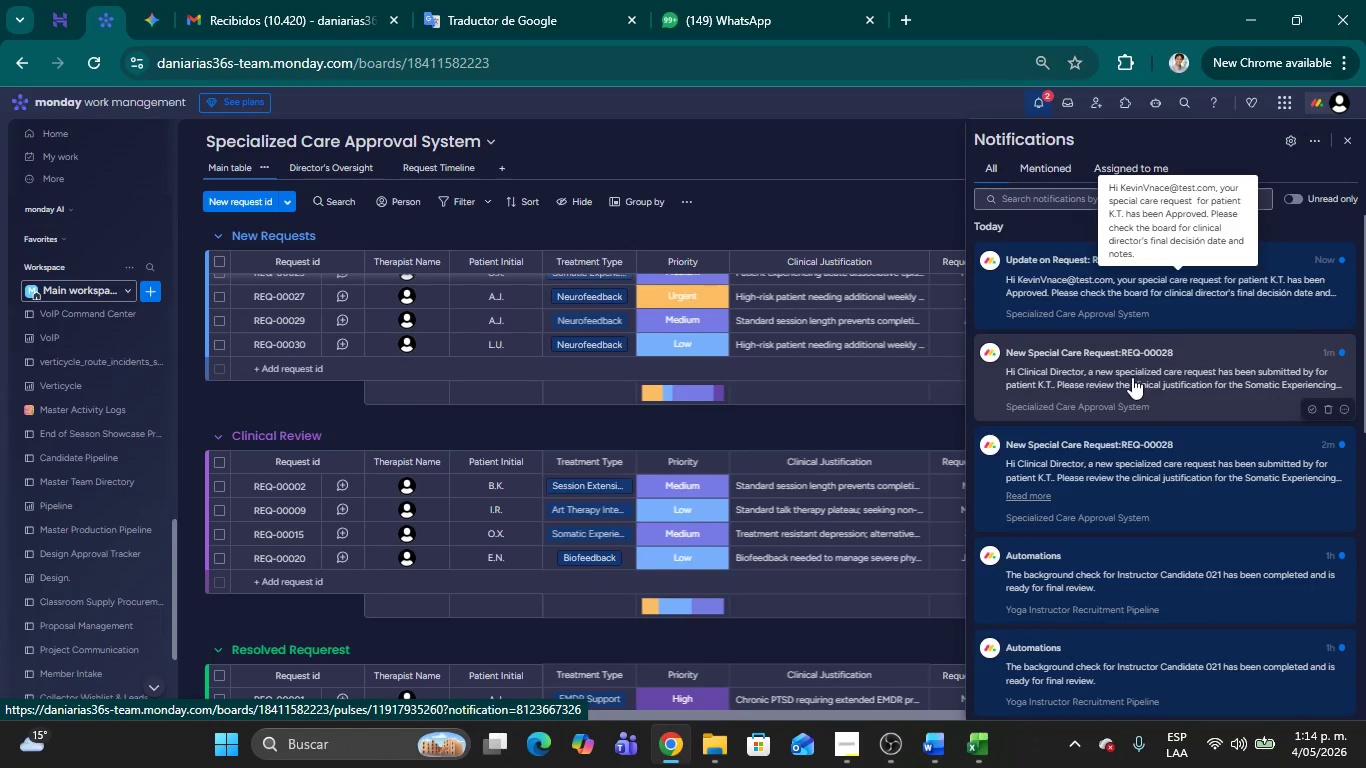 
wait(7.12)
 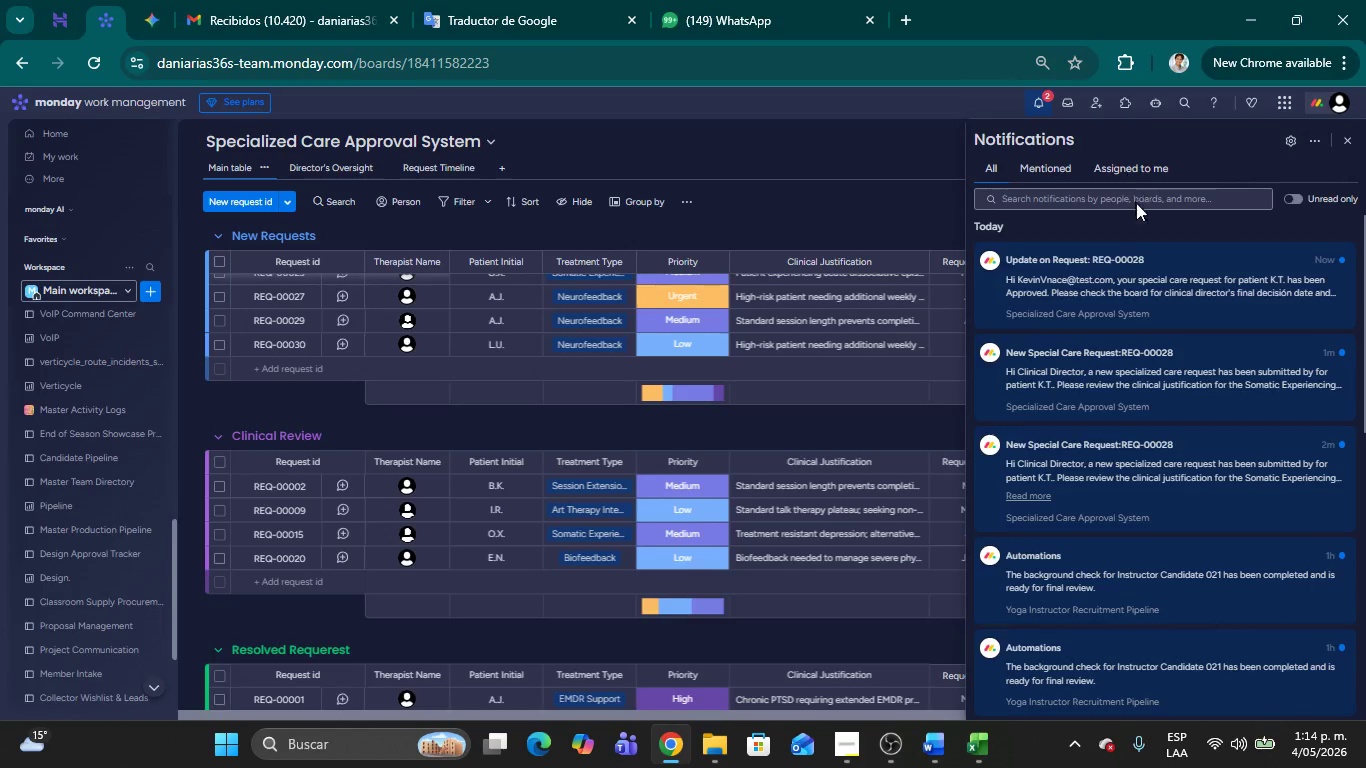 
left_click([826, 162])
 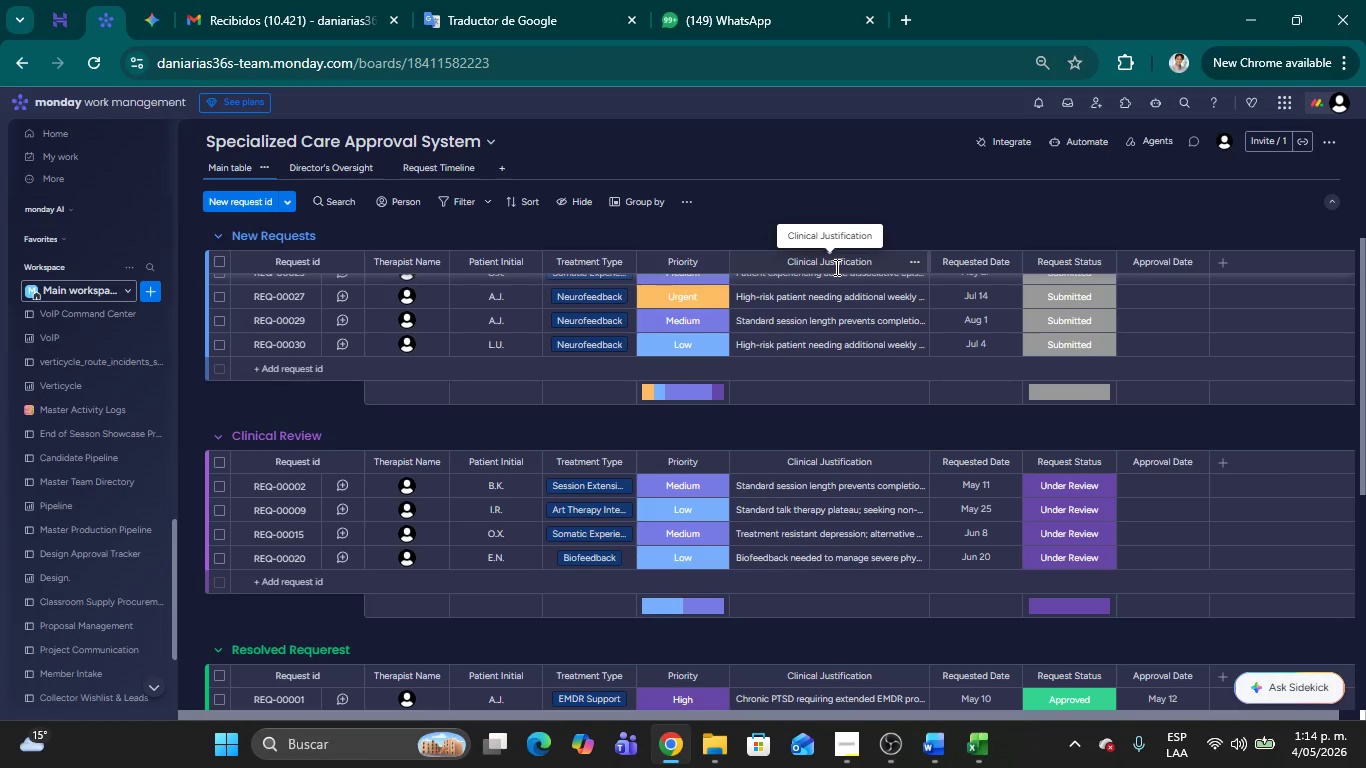 
wait(15.53)
 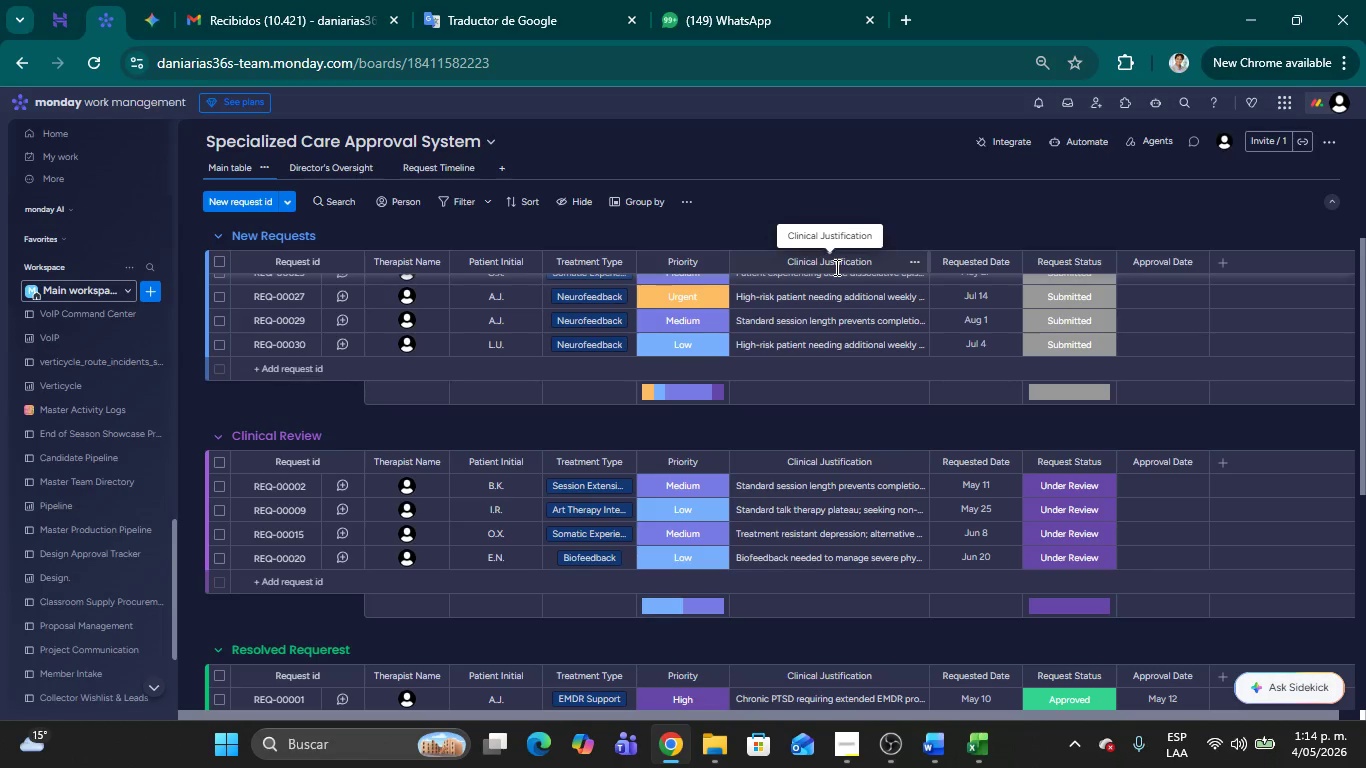 
scroll: coordinate [812, 457], scroll_direction: up, amount: 20.0
 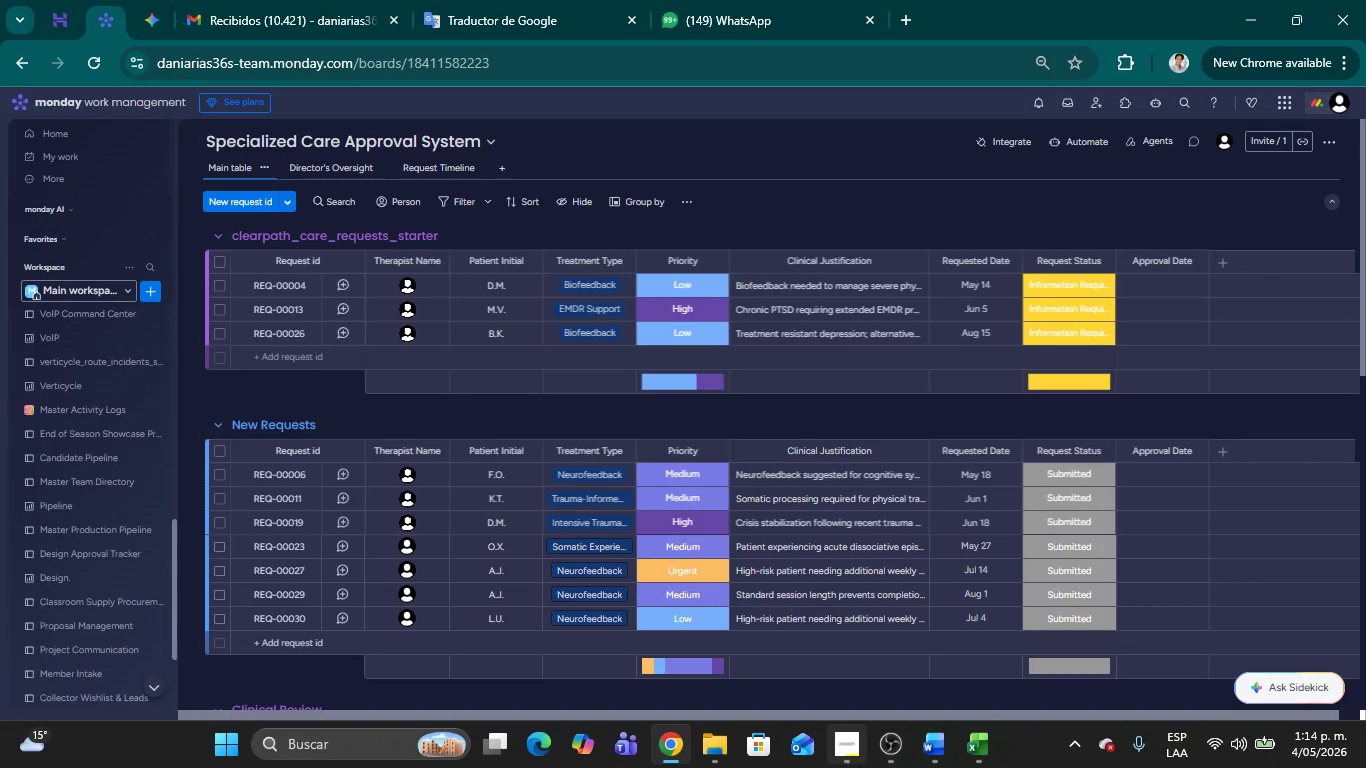 
left_click([857, 764])